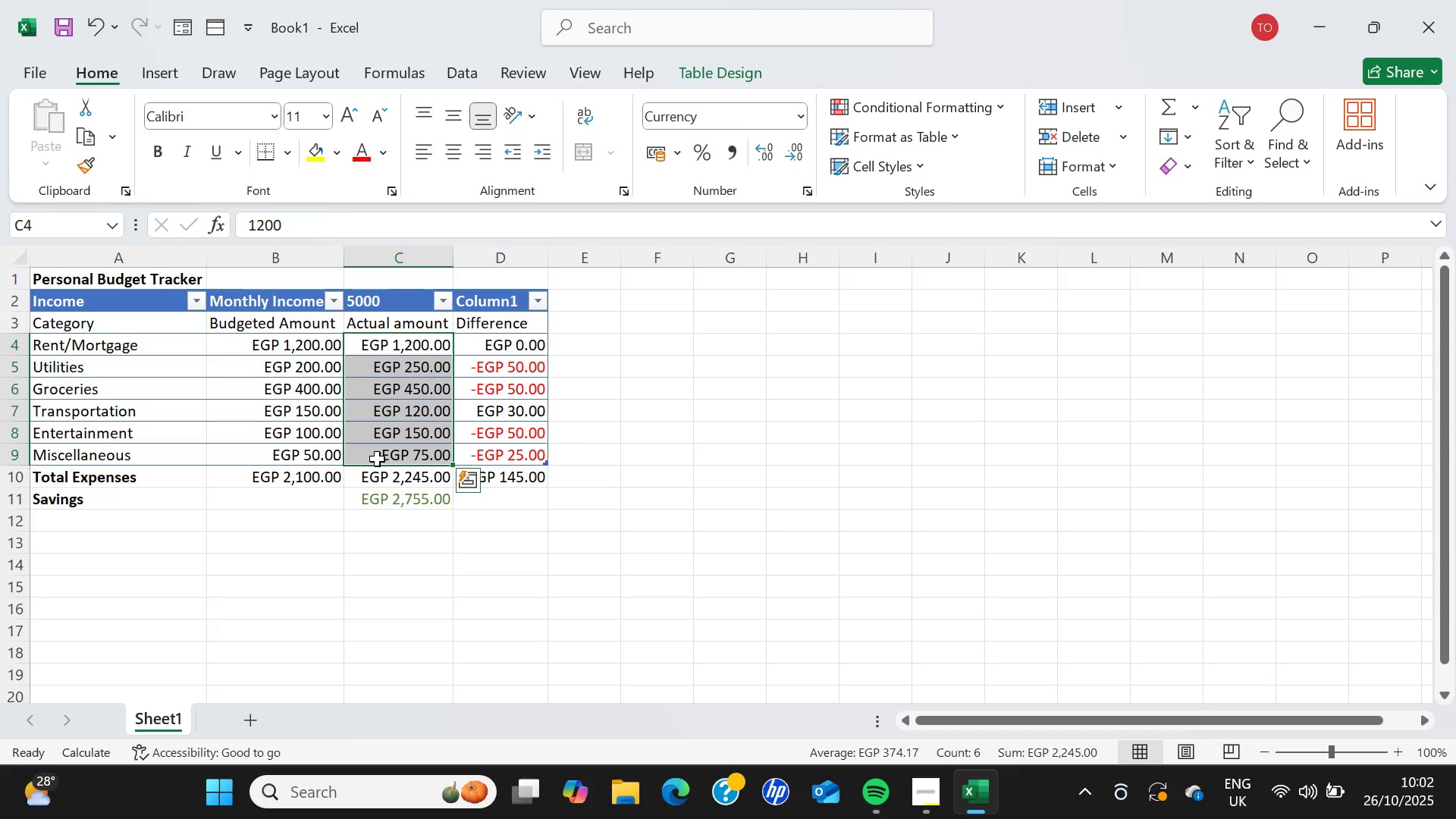 
hold_key(key=ControlLeft, duration=1.52)